 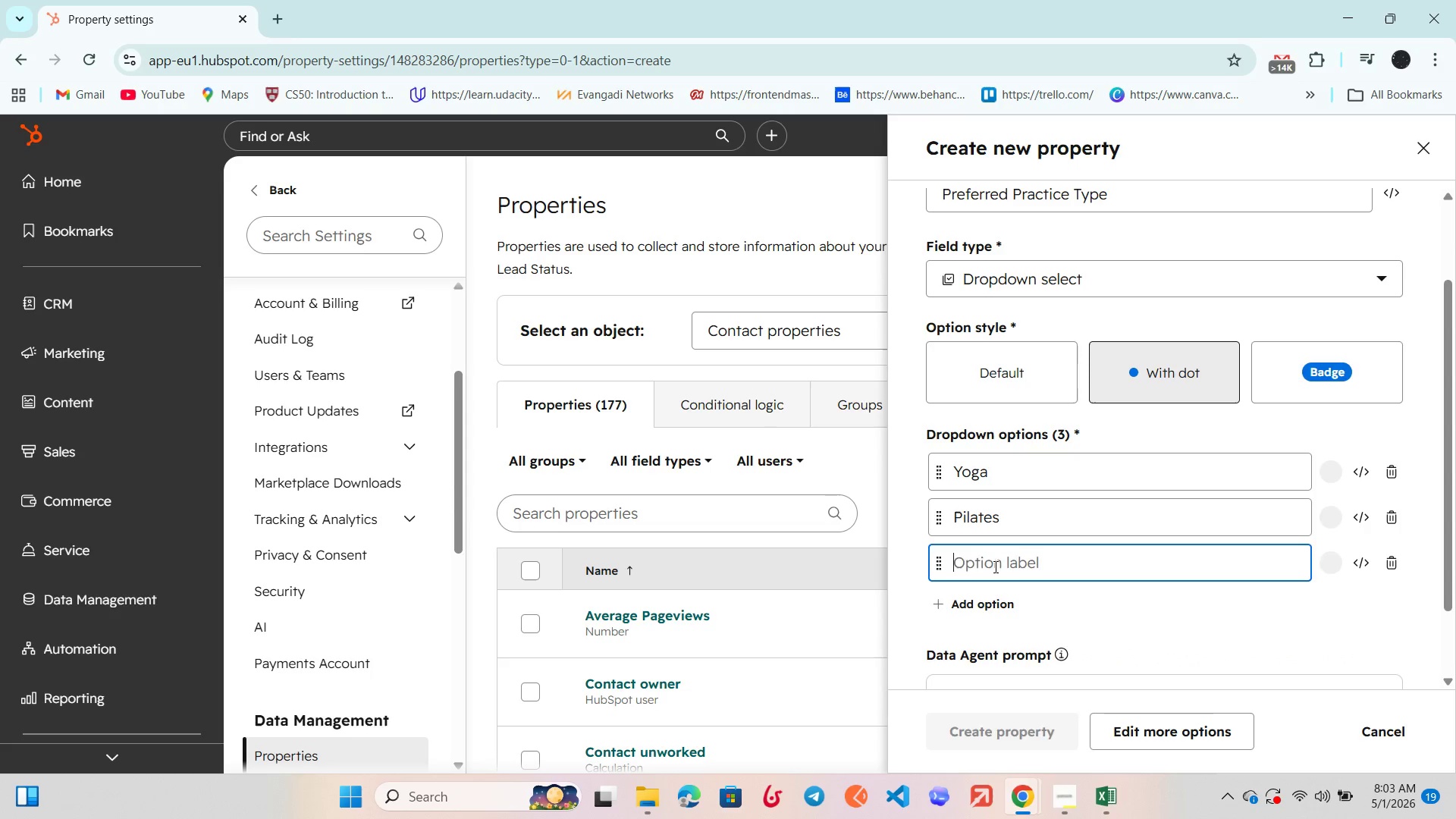 
key(Control+V)
 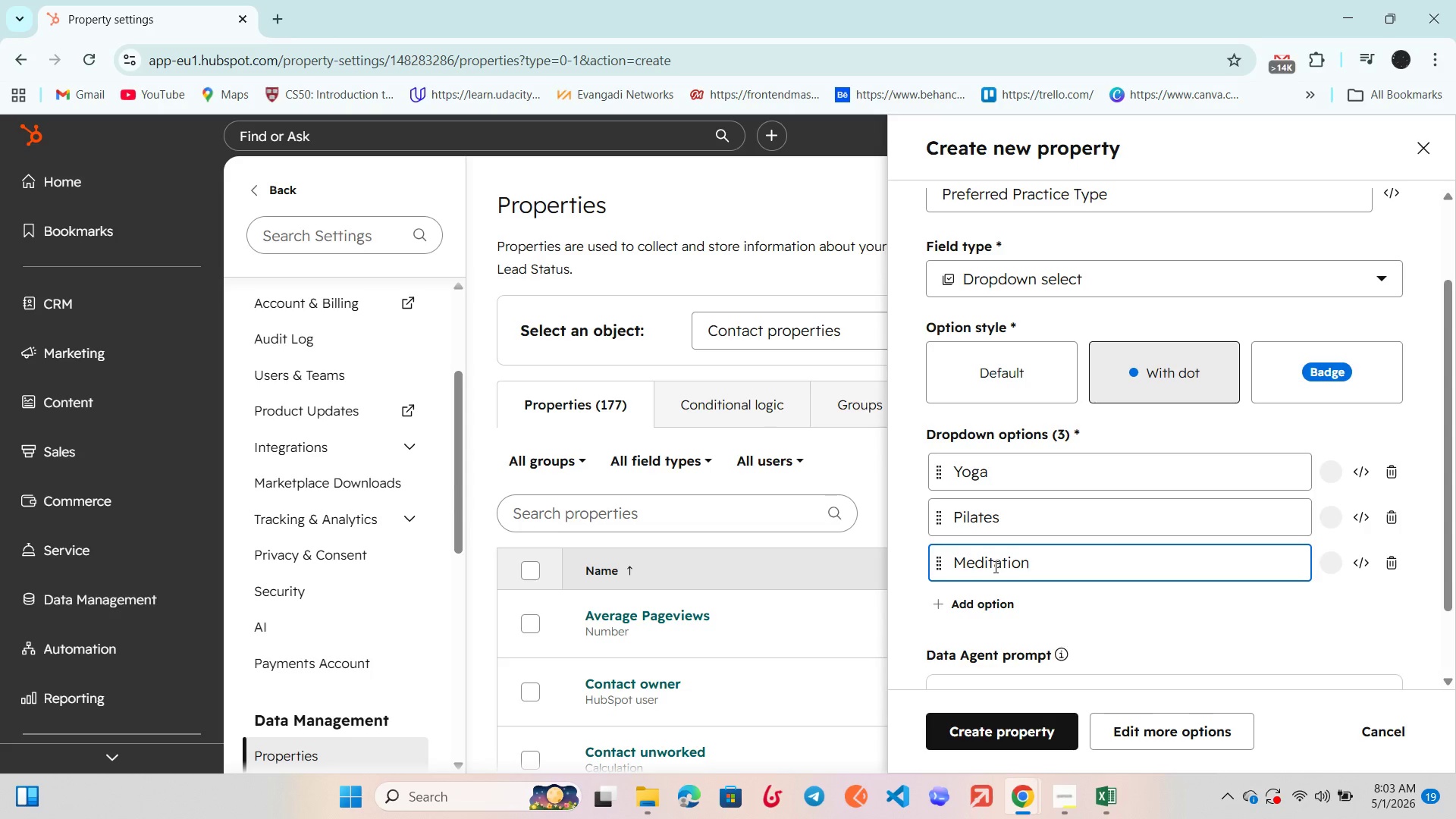 
scroll: coordinate [987, 548], scroll_direction: down, amount: 1.0
 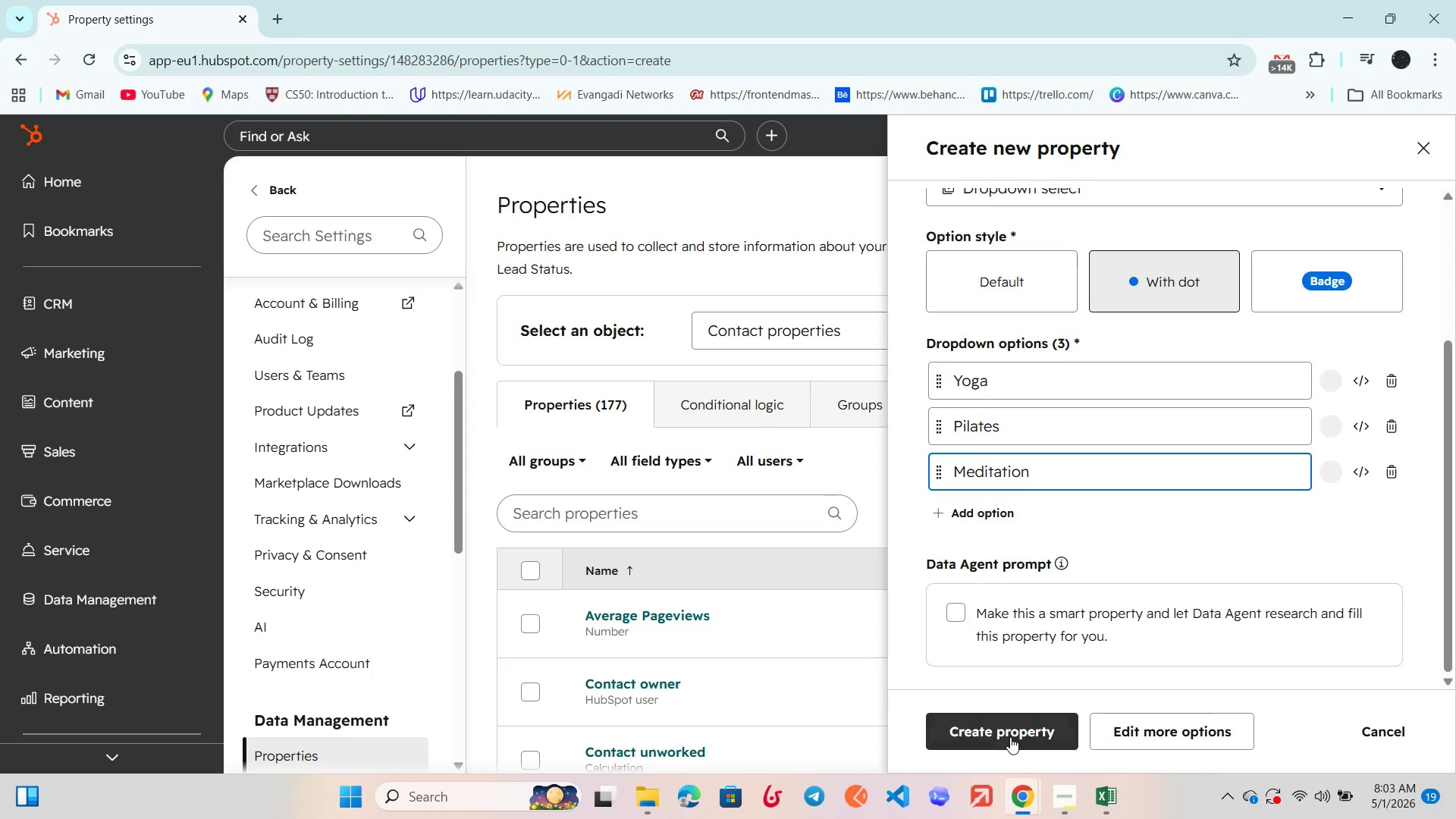 
left_click([1010, 737])
 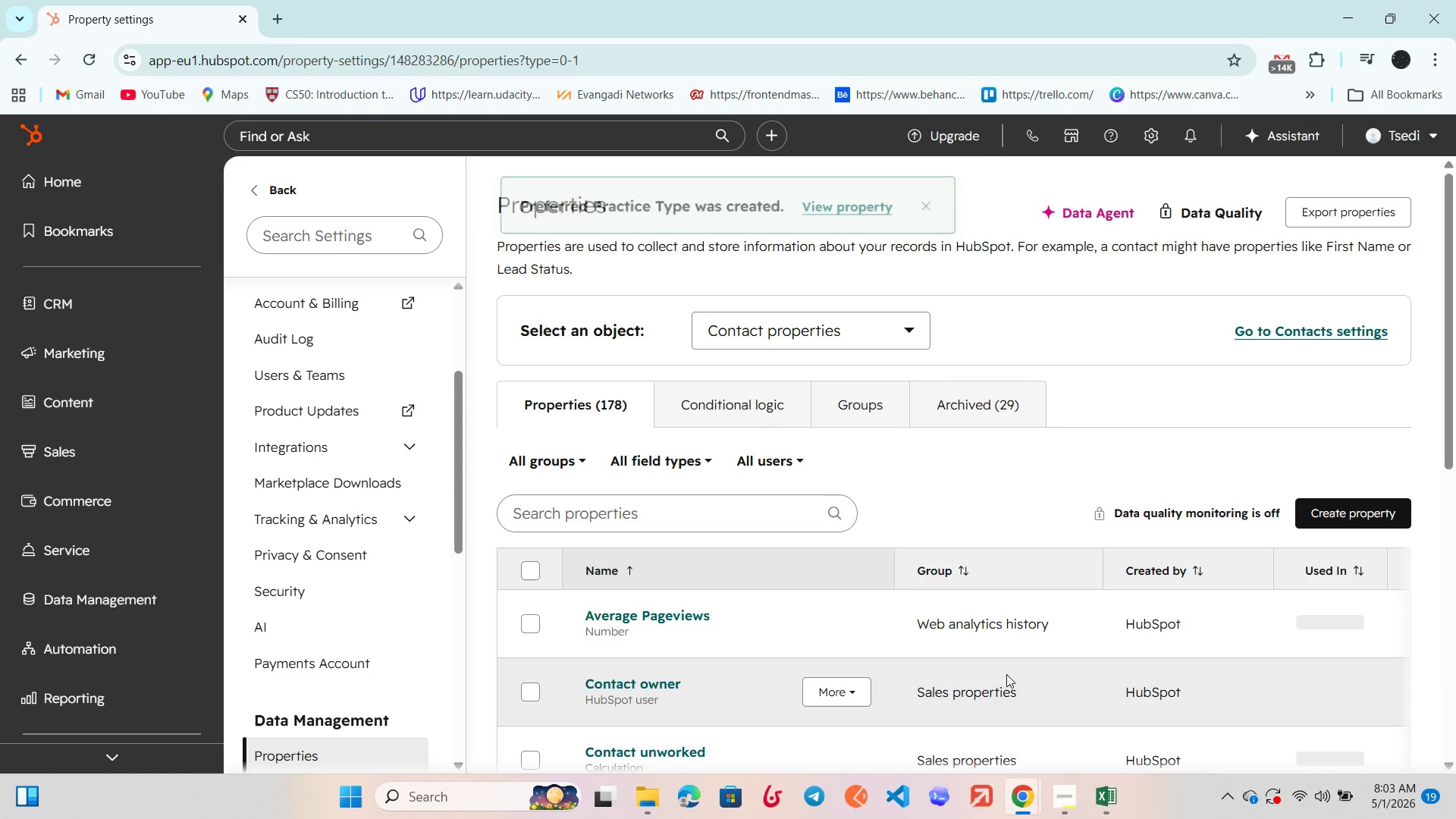 
scroll: coordinate [916, 639], scroll_direction: down, amount: 1.0
 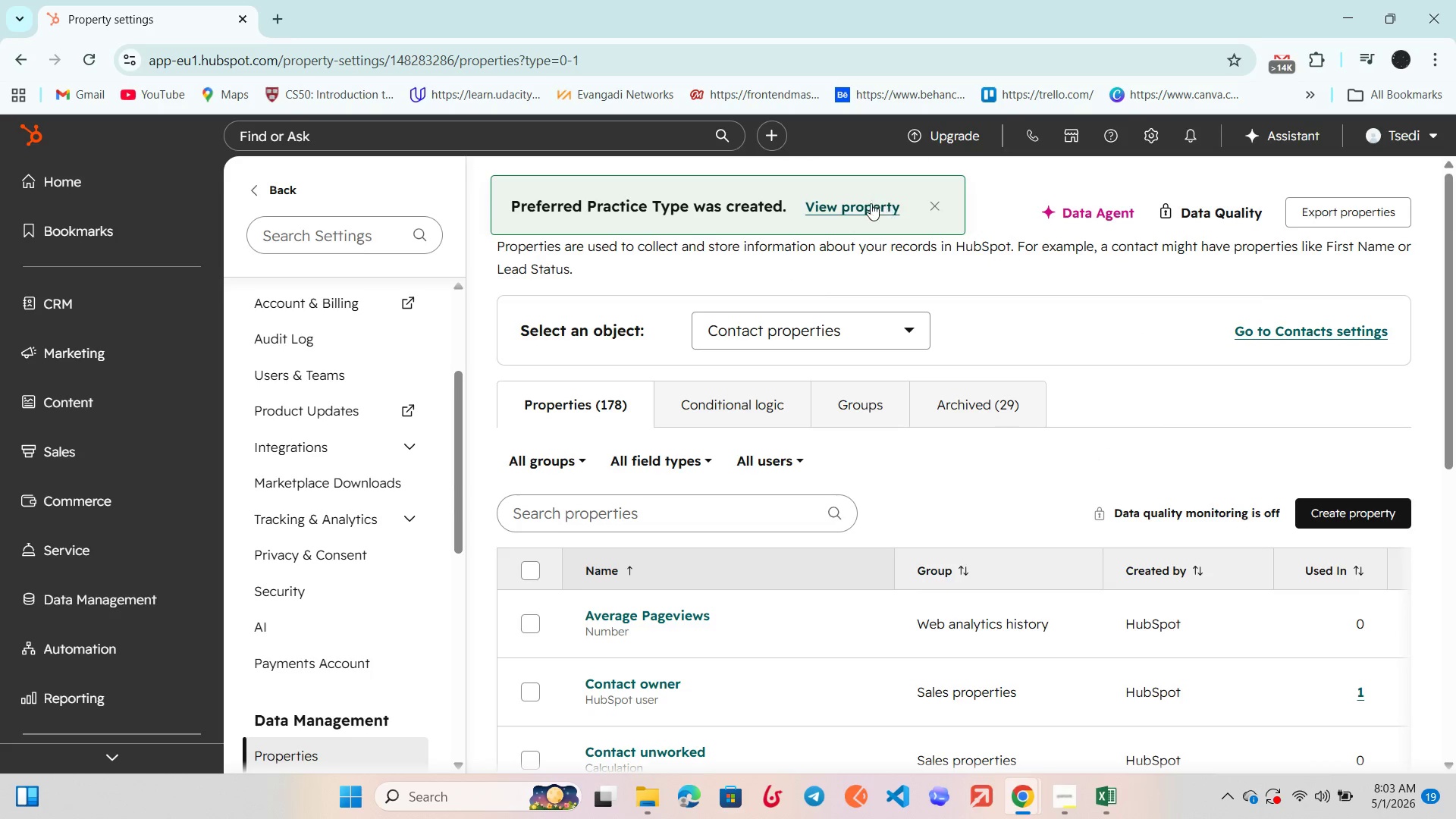 
left_click([871, 204])
 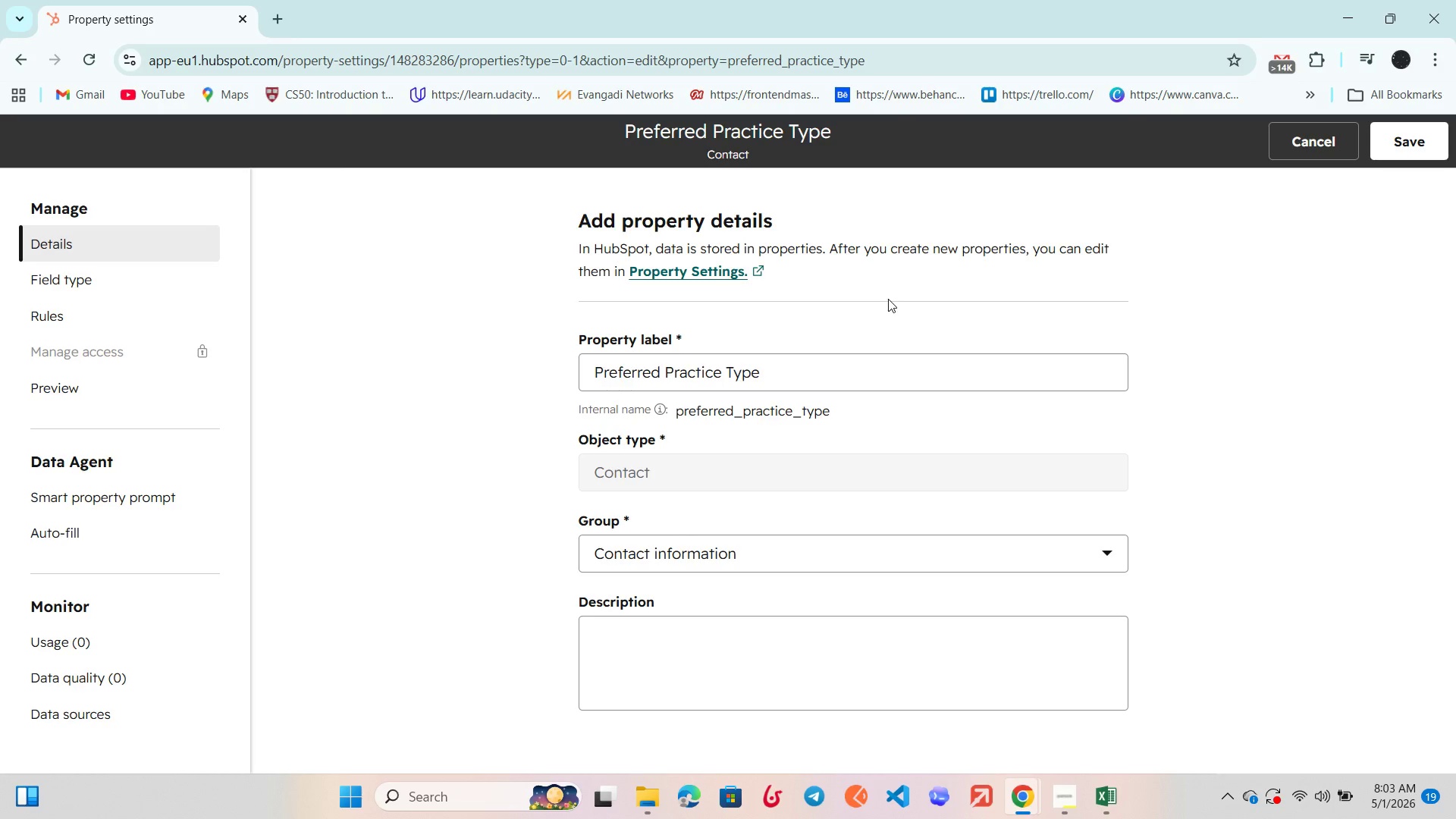 
wait(8.81)
 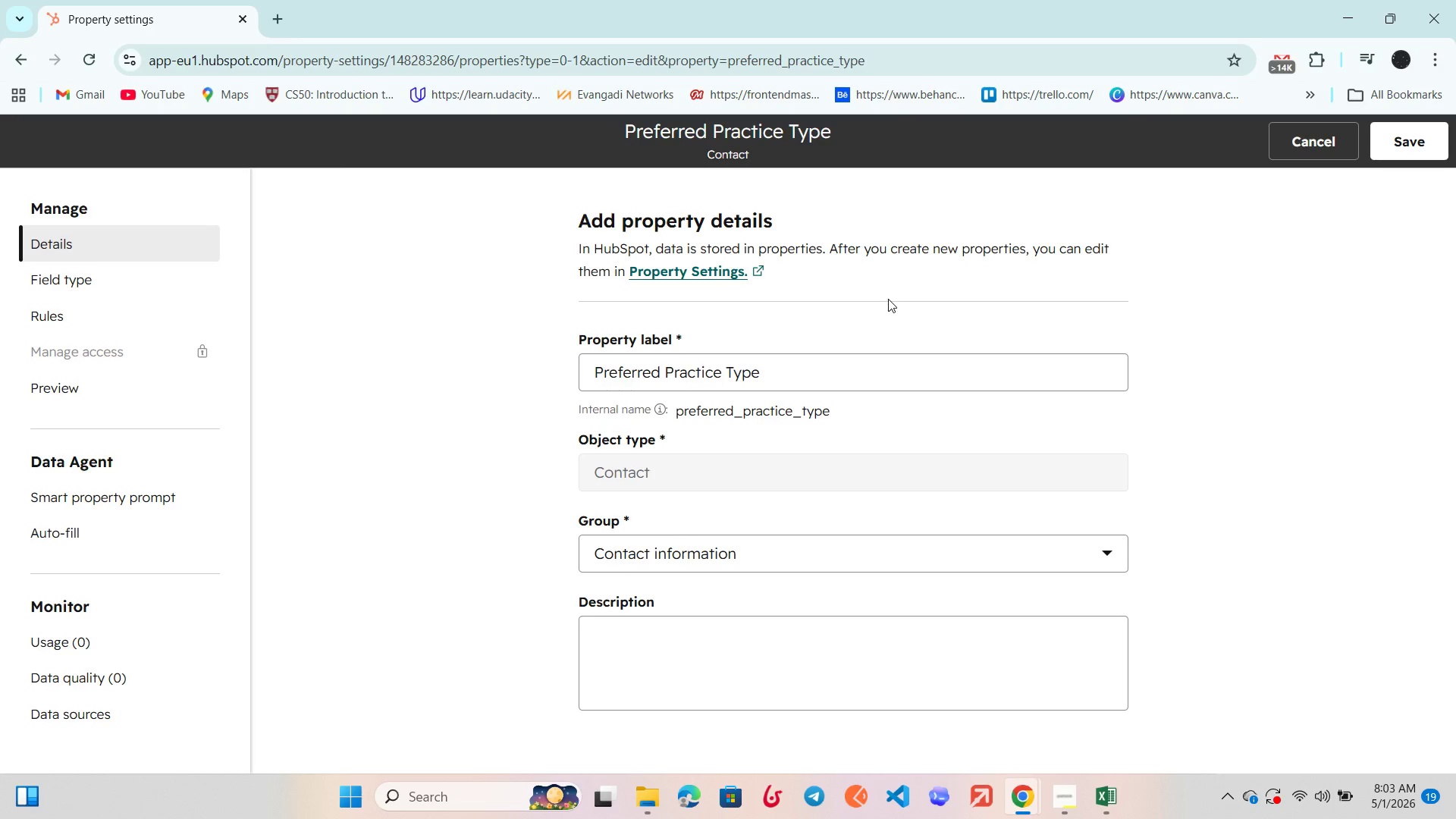 
scroll: coordinate [580, 406], scroll_direction: down, amount: 7.0
 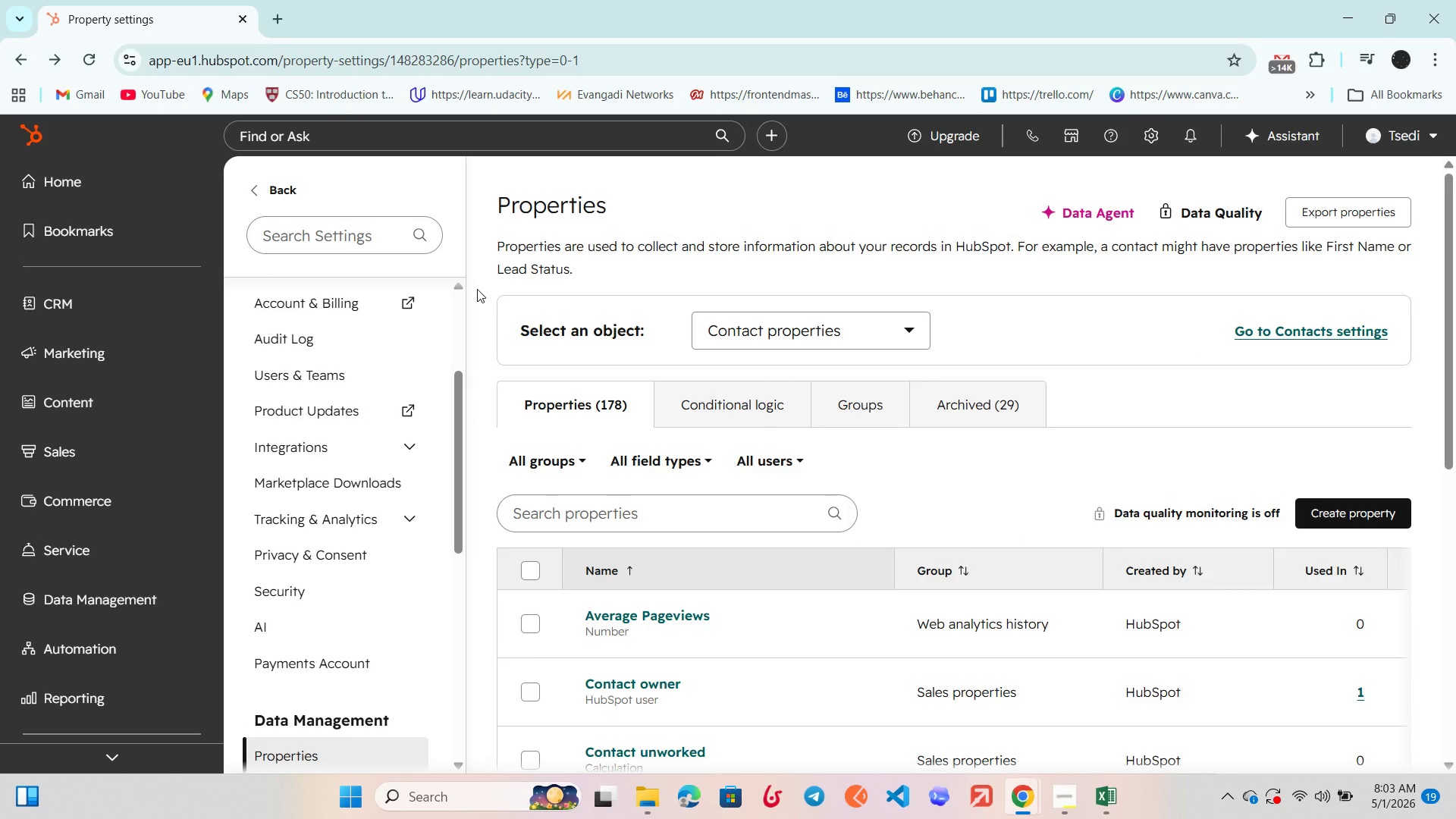 
wait(11.89)
 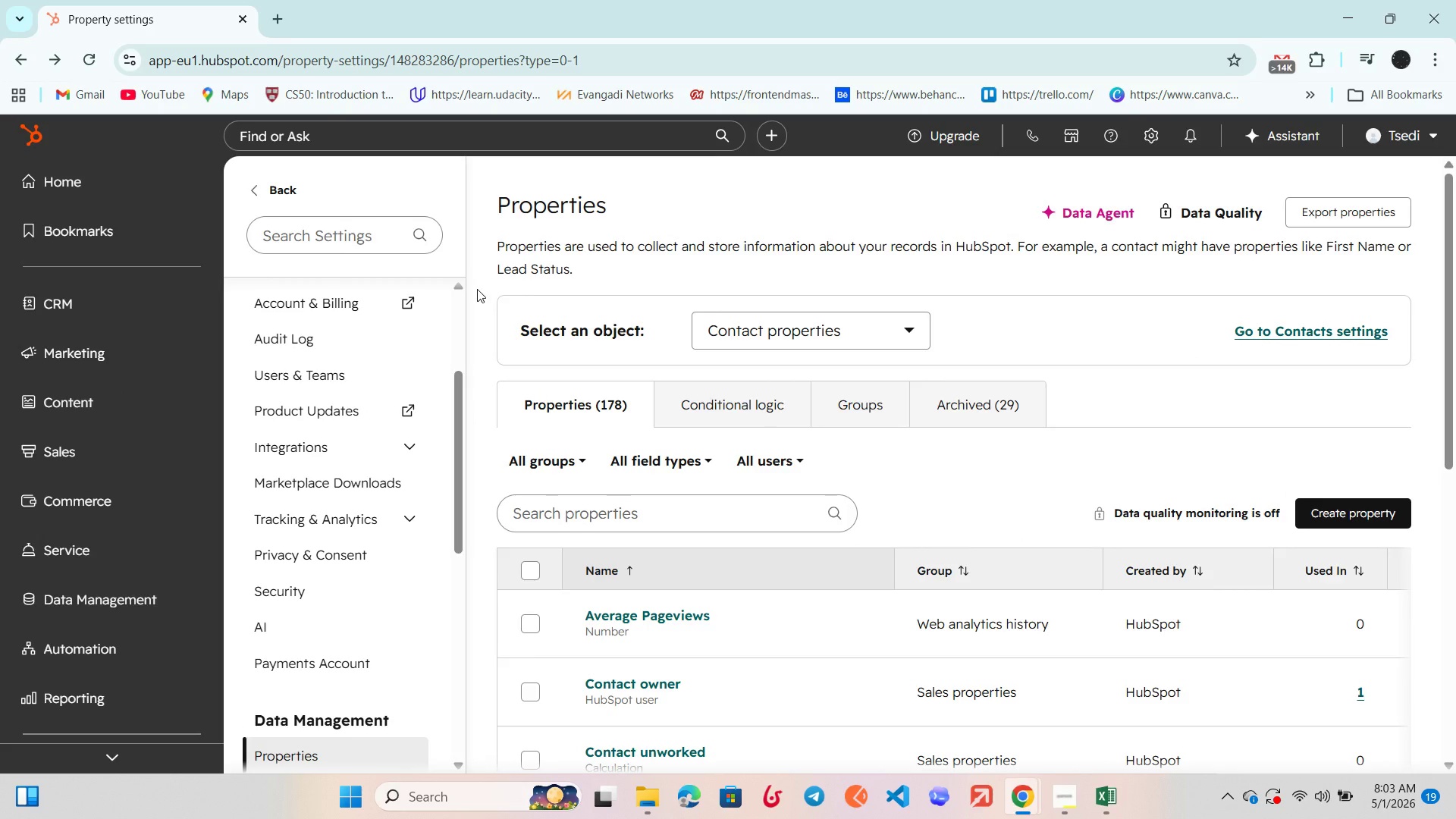 
left_click([1052, 798])